 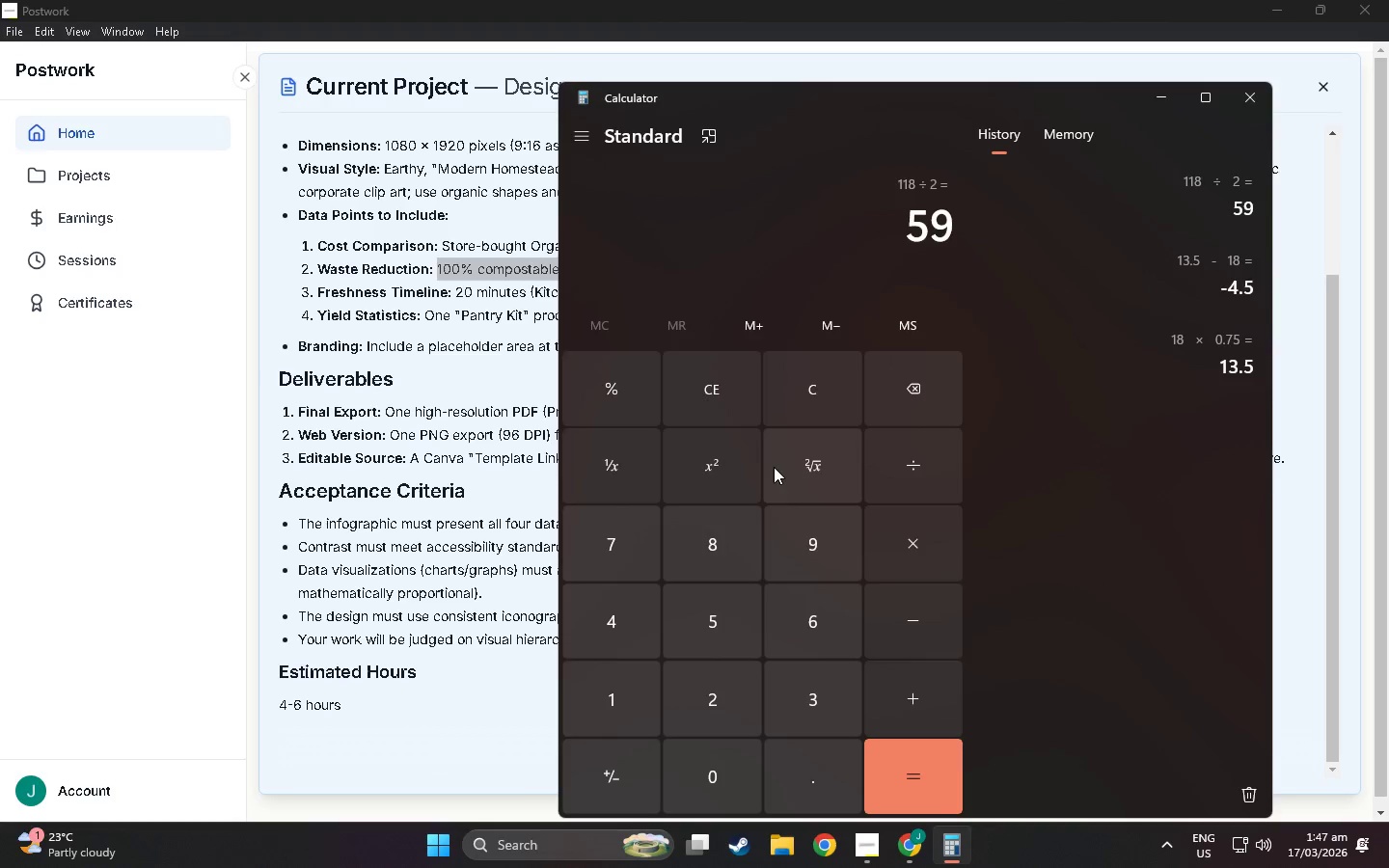 
key(Alt+Tab)
 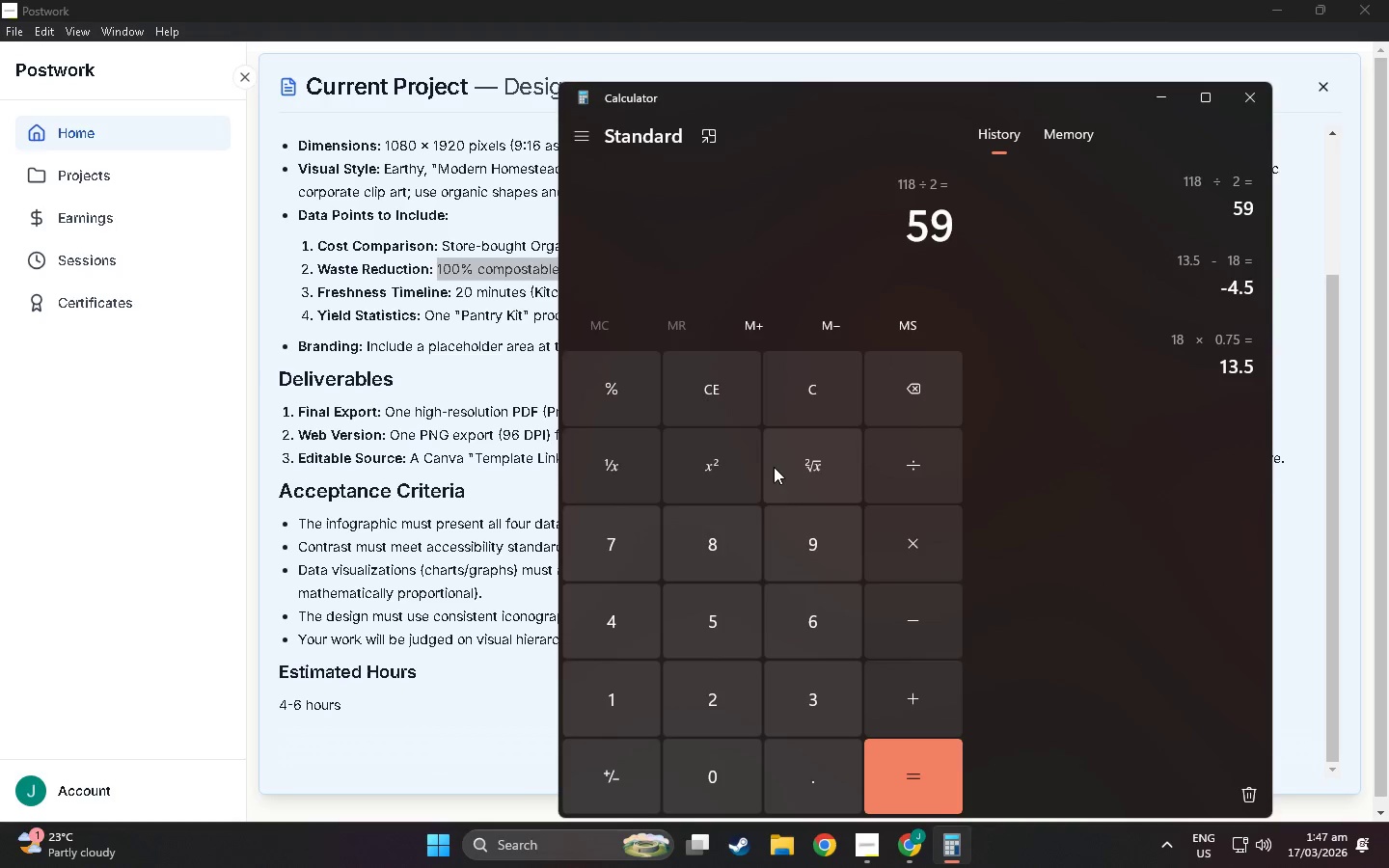 
key(Alt+Tab)
 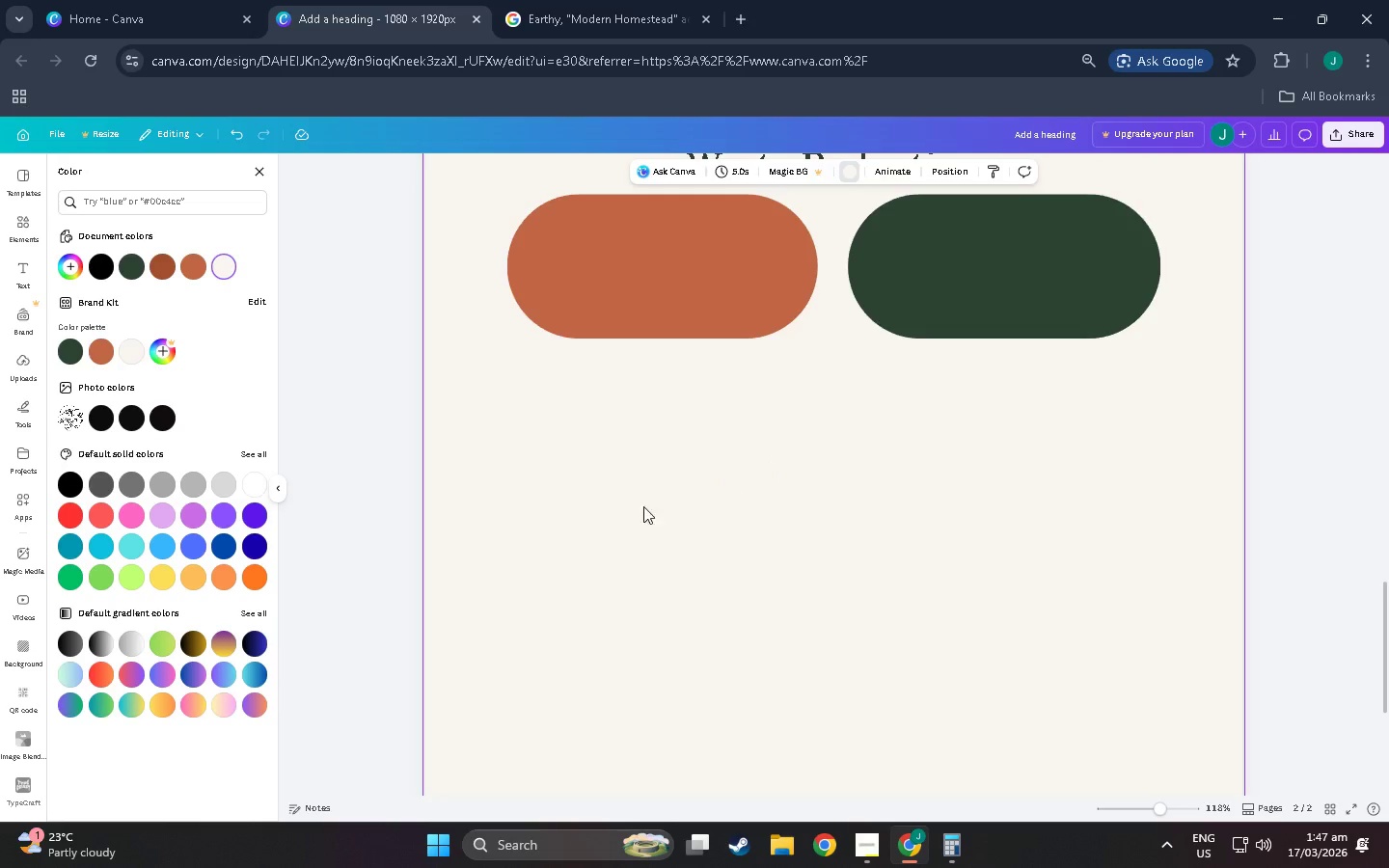 
scroll: coordinate [689, 542], scroll_direction: up, amount: 17.0
 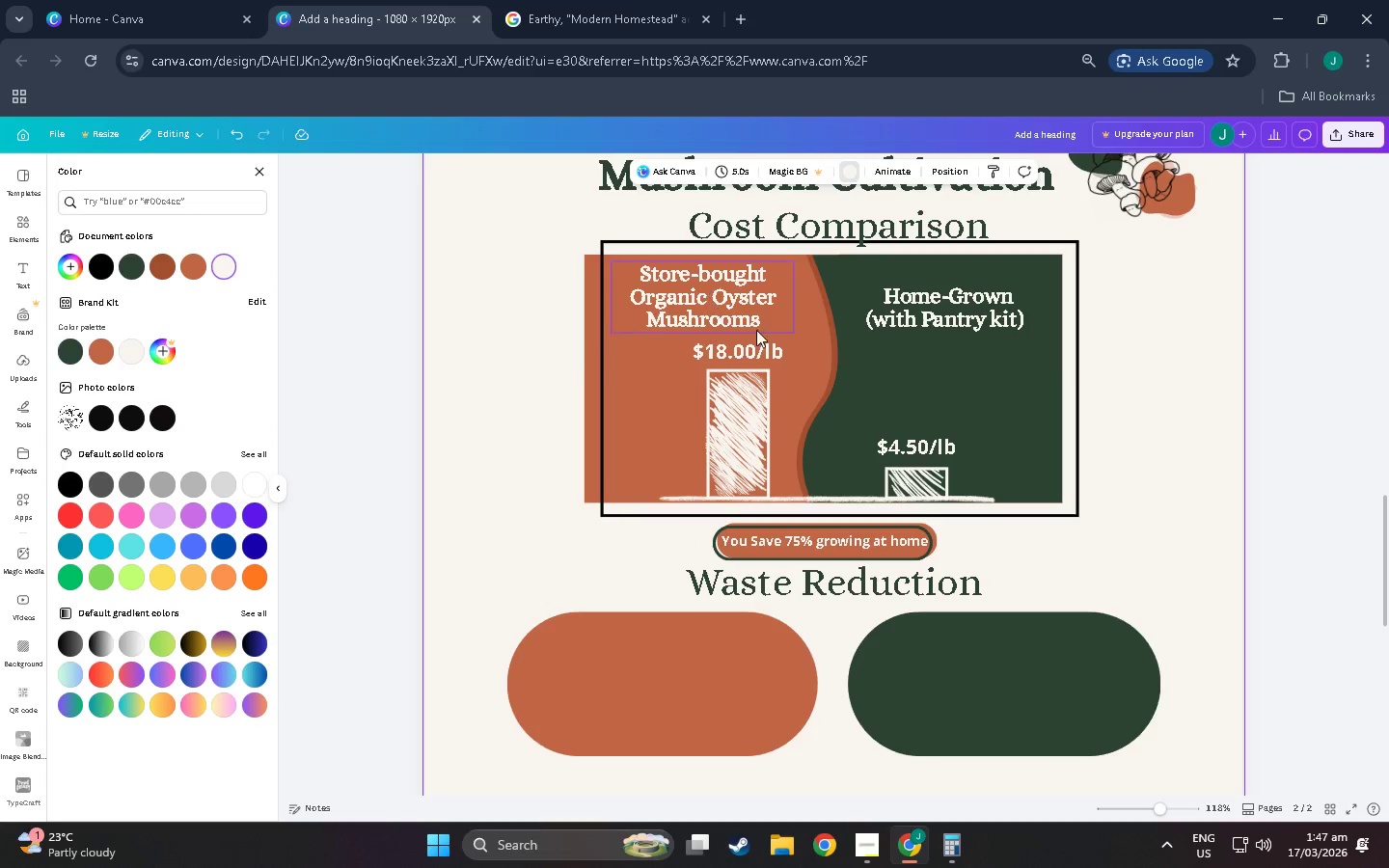 
hold_key(key=AltLeft, duration=0.56)
 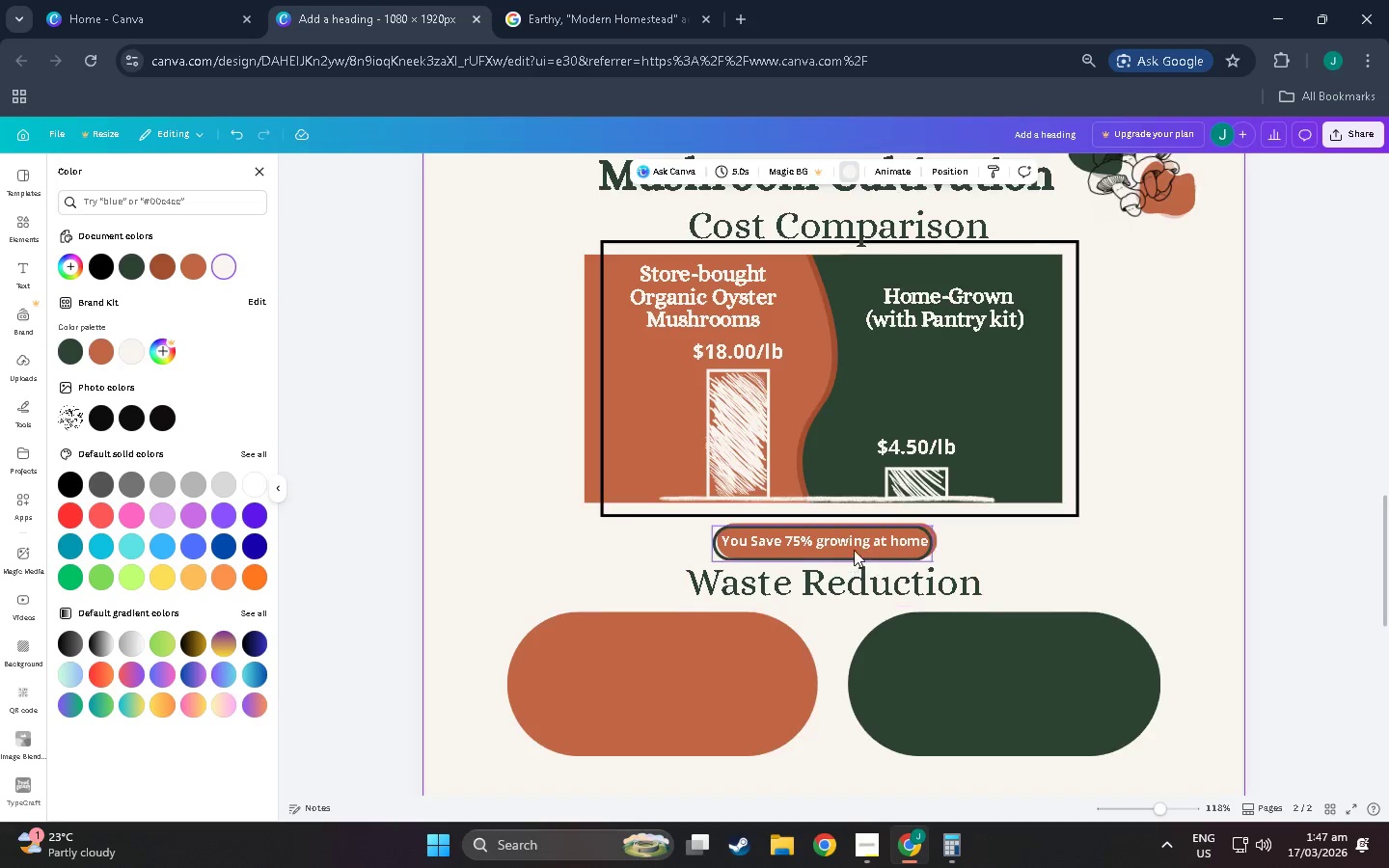 
key(Alt+Tab)
 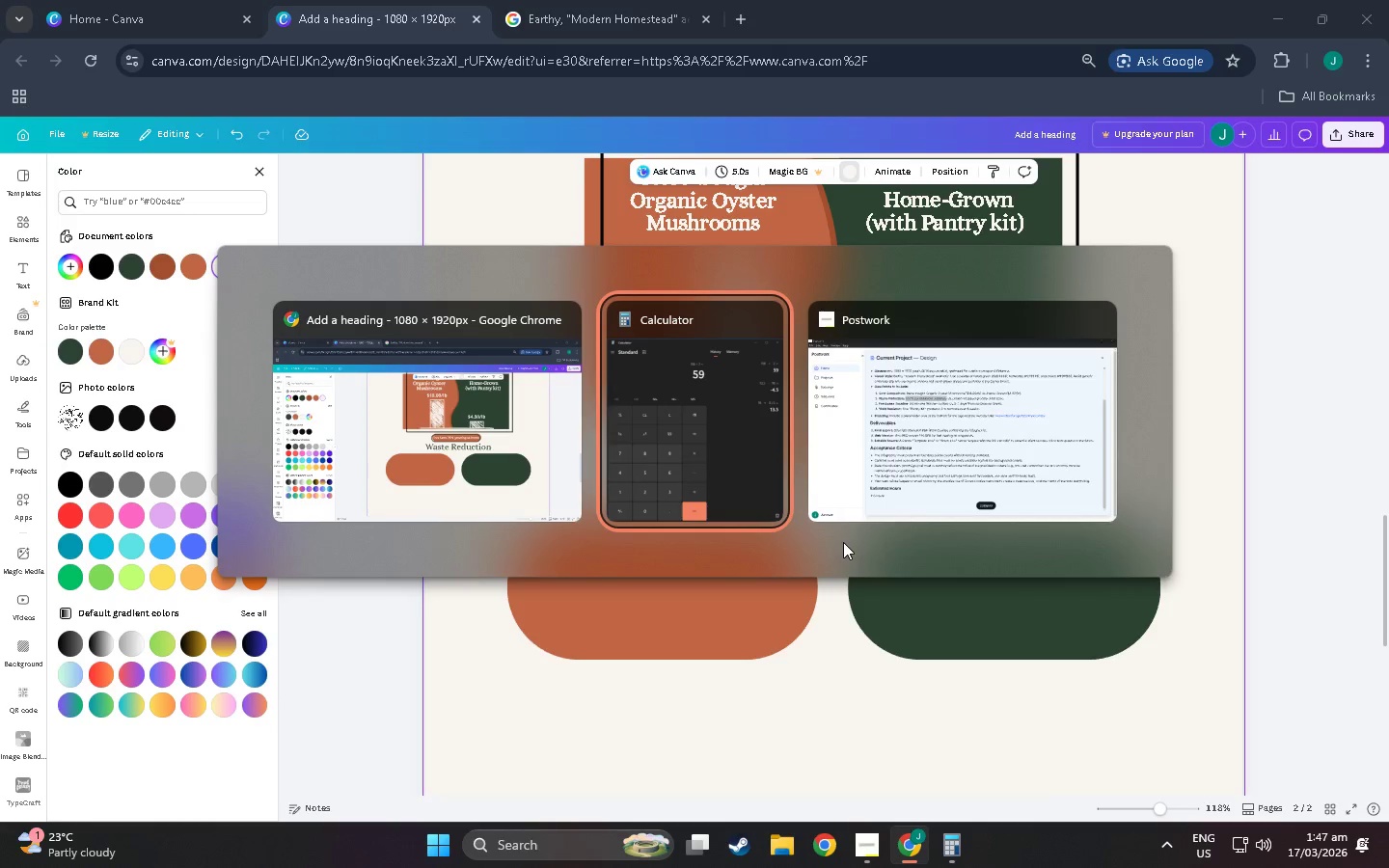 
scroll: coordinate [854, 550], scroll_direction: down, amount: 3.0
 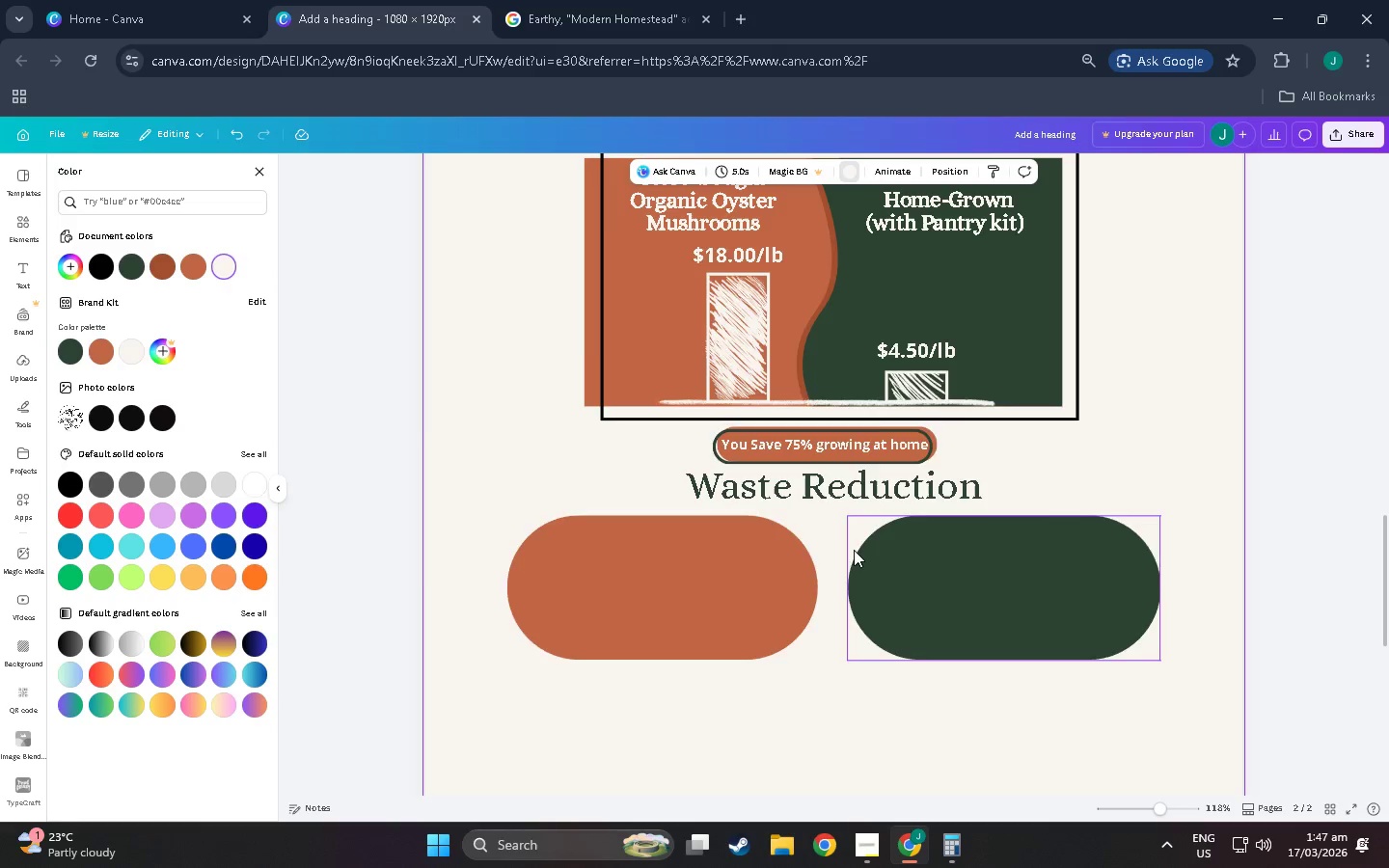 
key(Alt+Tab)